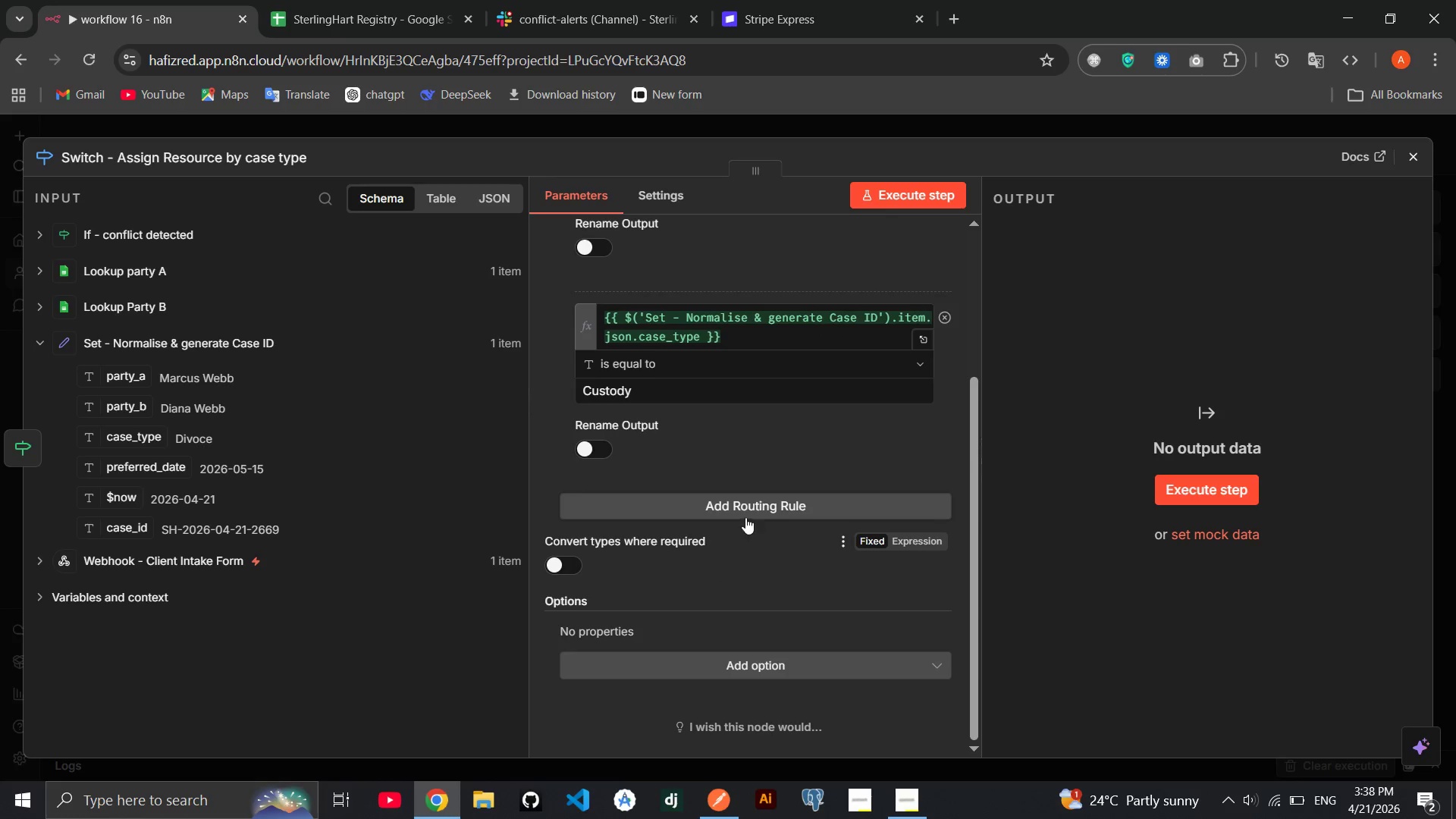 
left_click([745, 517])
 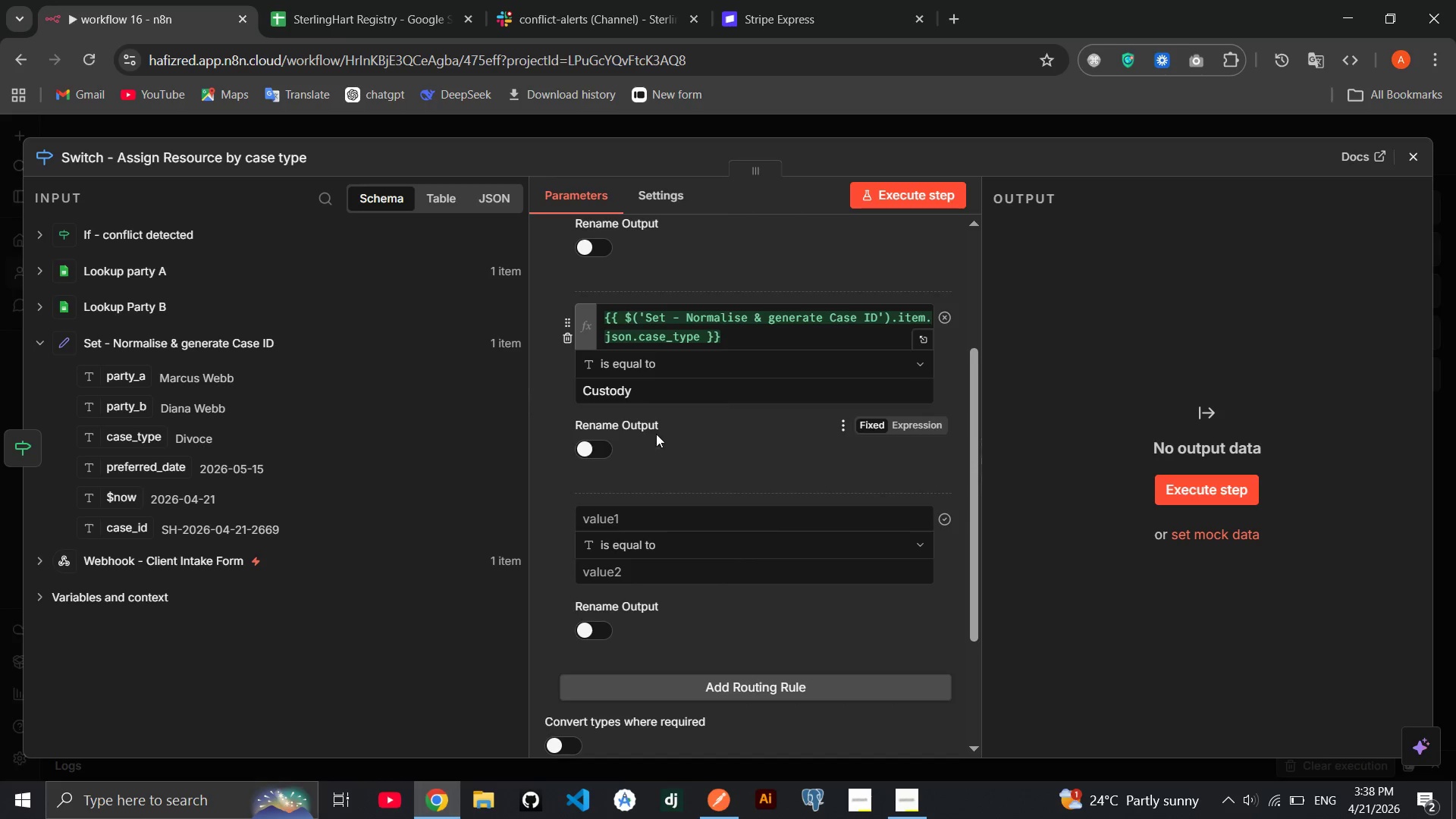 
double_click([721, 342])
 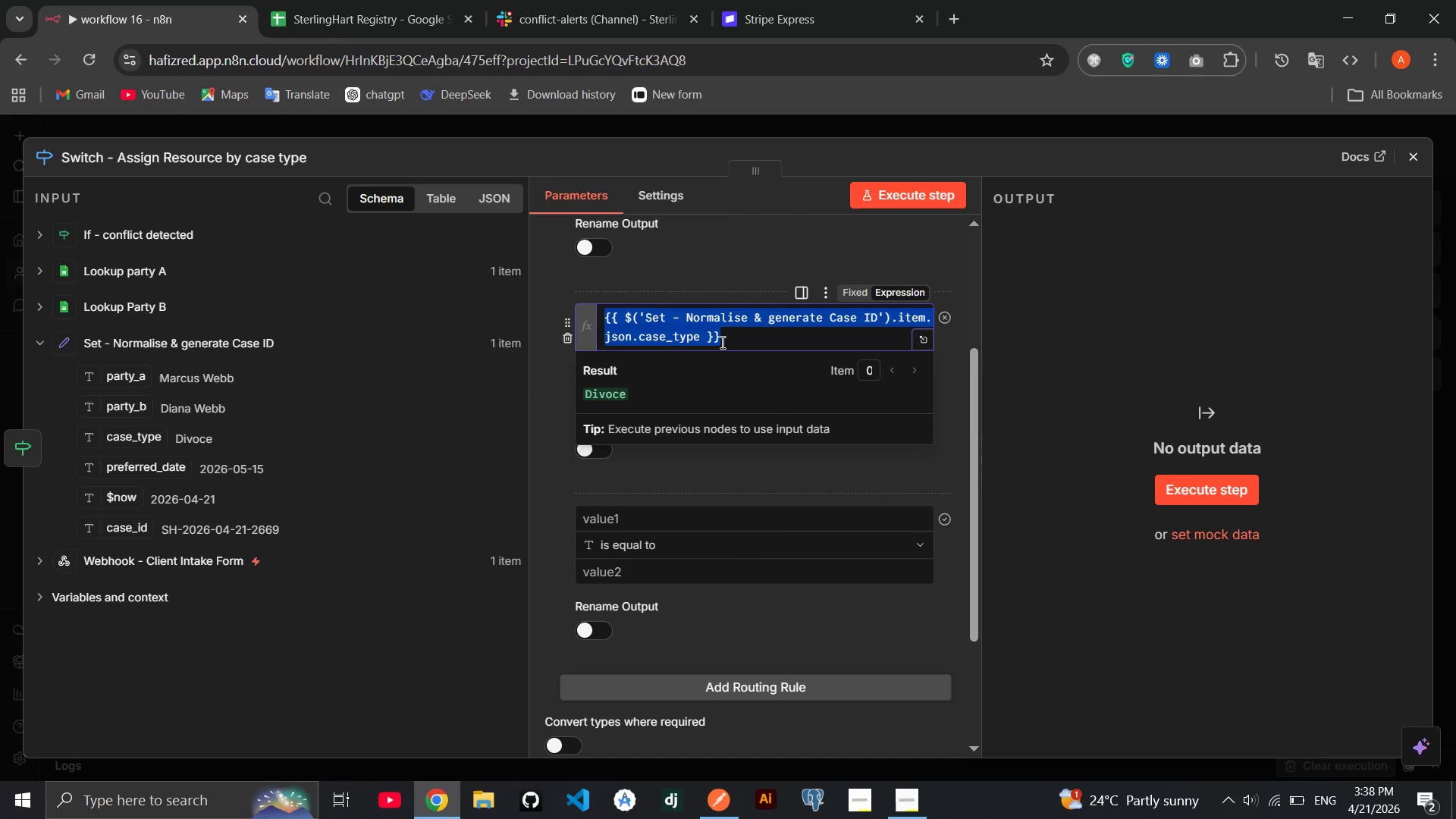 
triple_click([721, 342])
 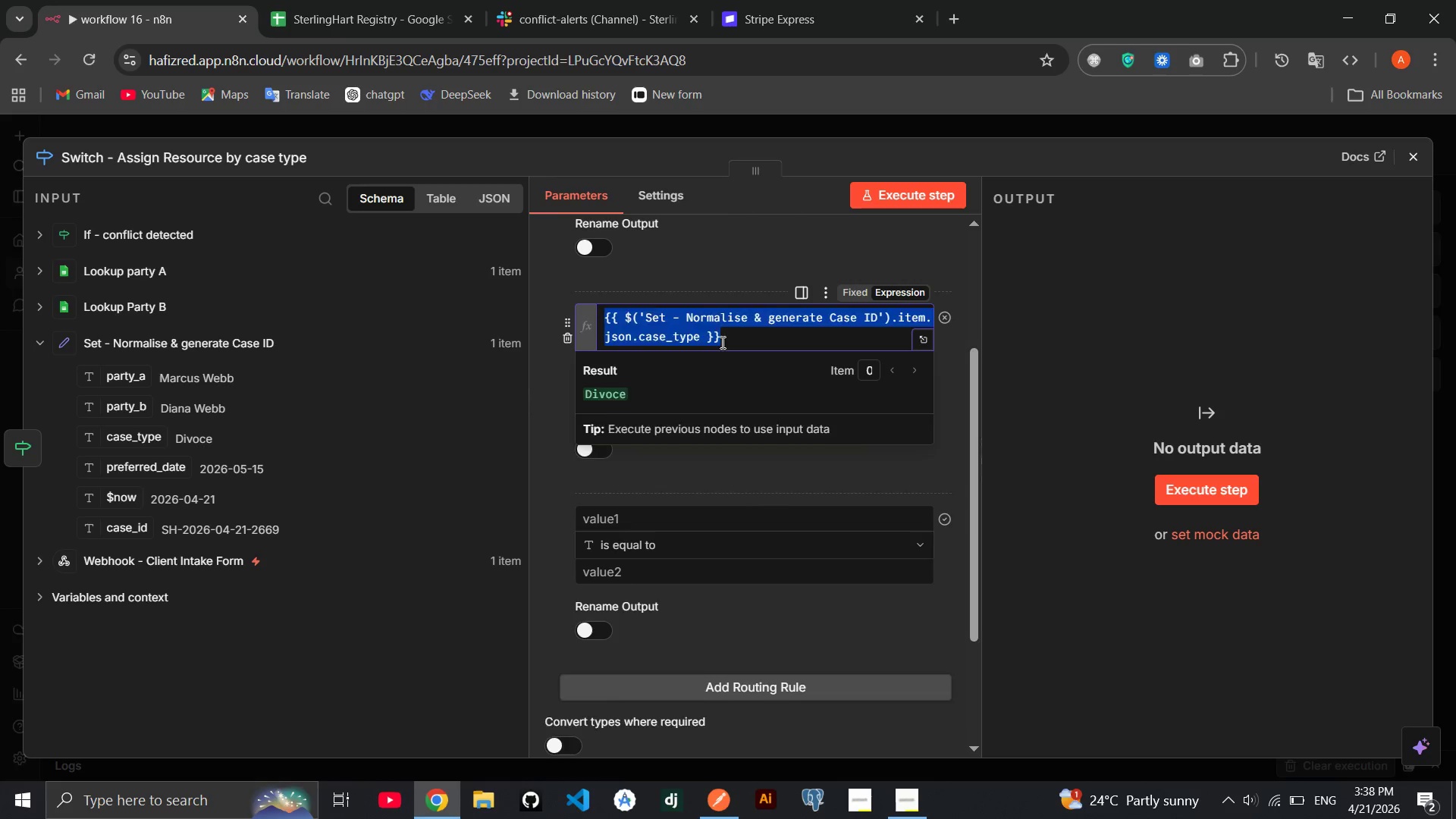 
key(Backspace)
type(seet)
key(Backspace)
type(t)
key(Backspace)
key(Backspace)
type(t)
key(Backspace)
key(Backspace)
key(Backspace)
 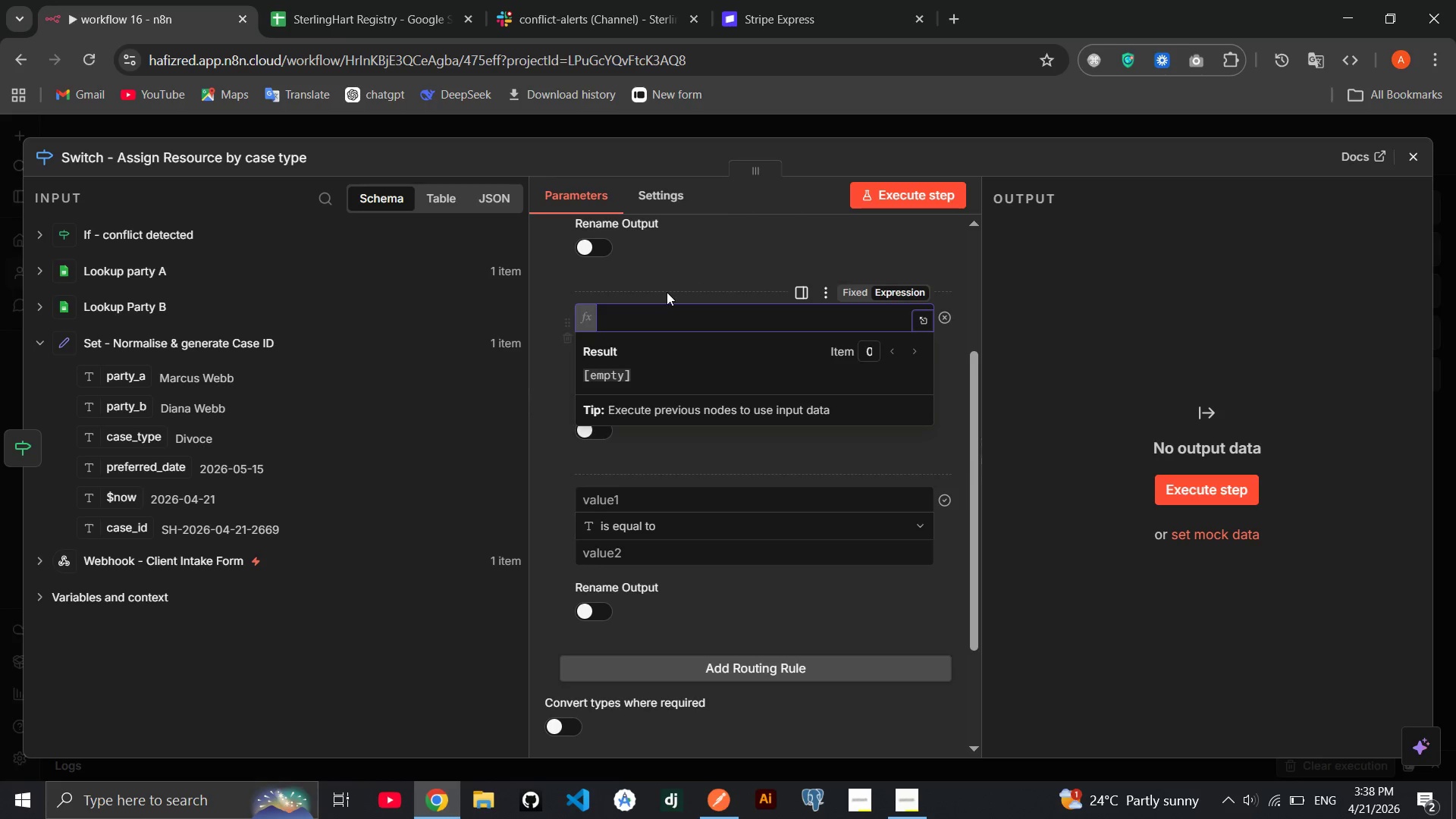 
left_click([664, 290])
 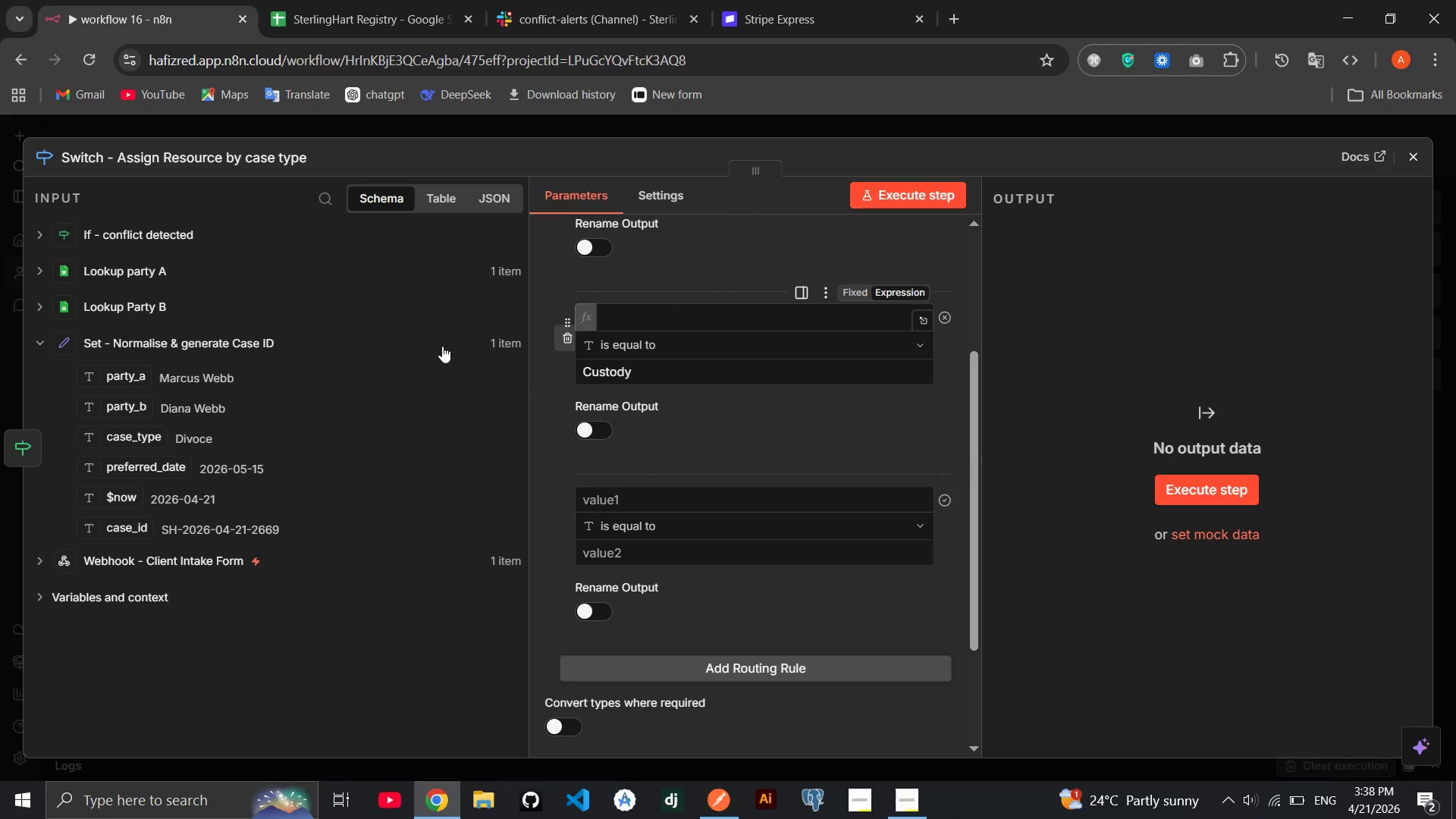 
left_click_drag(start_coordinate=[152, 443], to_coordinate=[714, 318])
 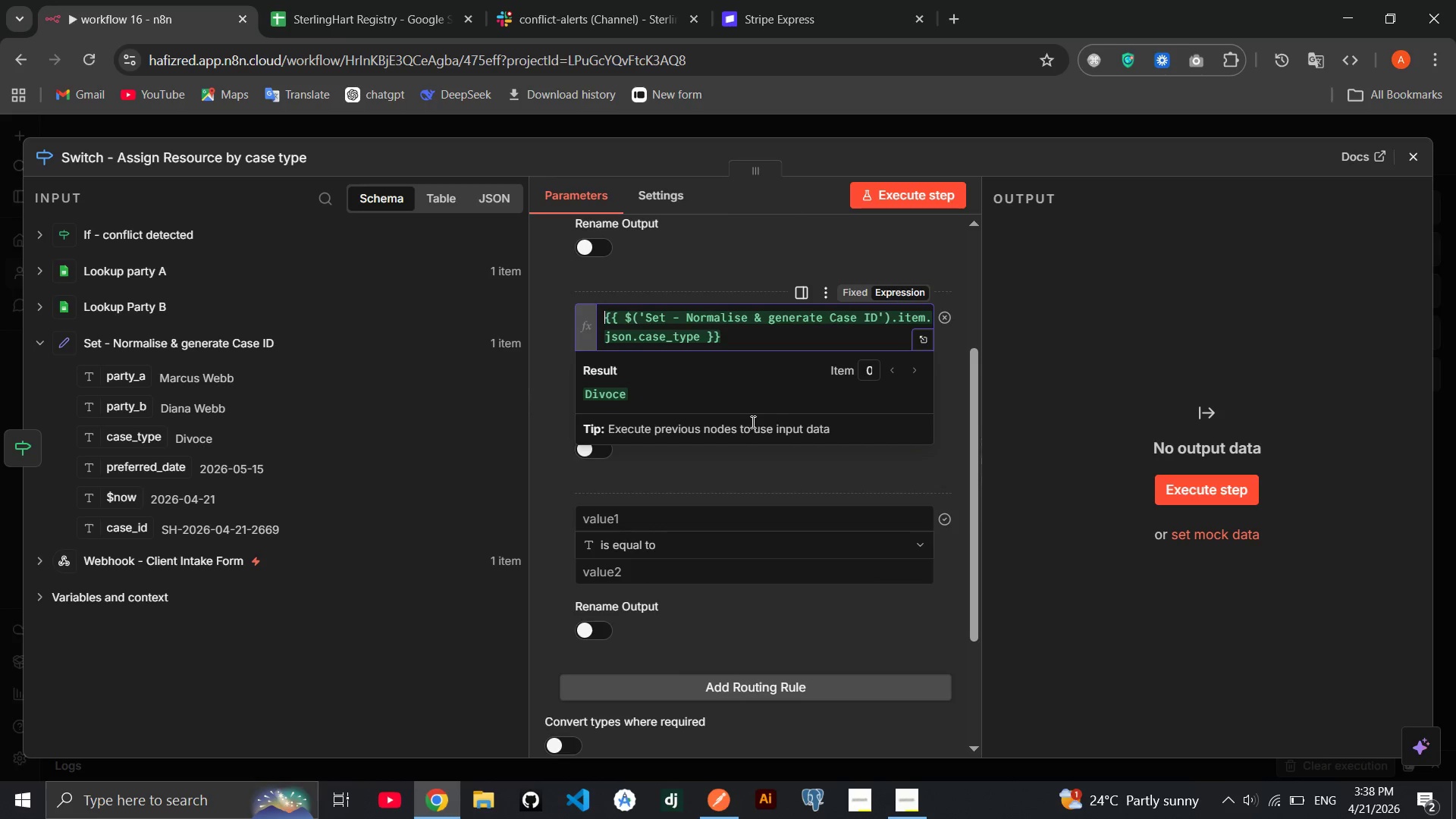 
scroll: coordinate [752, 420], scroll_direction: up, amount: 2.0
 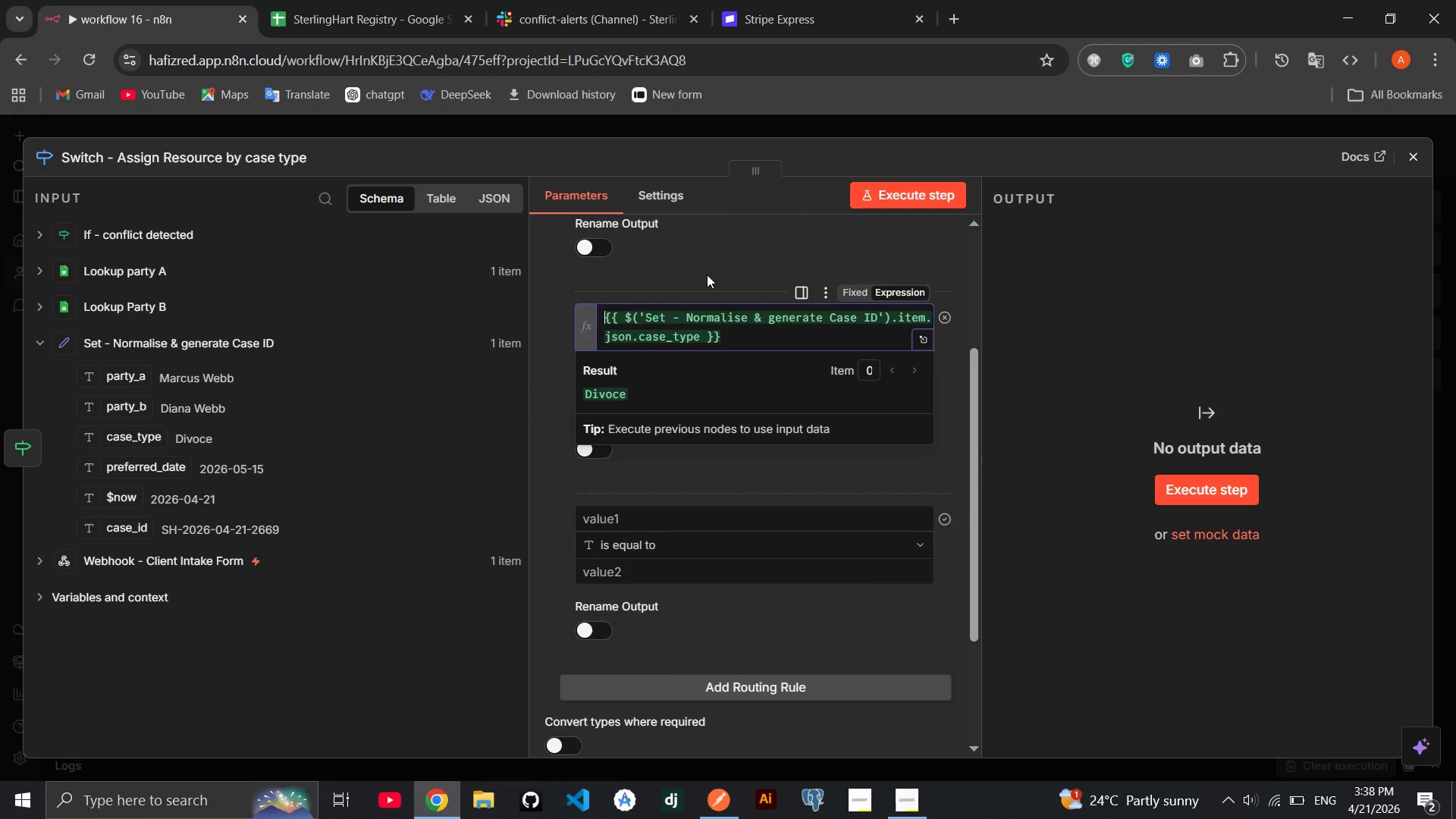 
left_click([707, 273])
 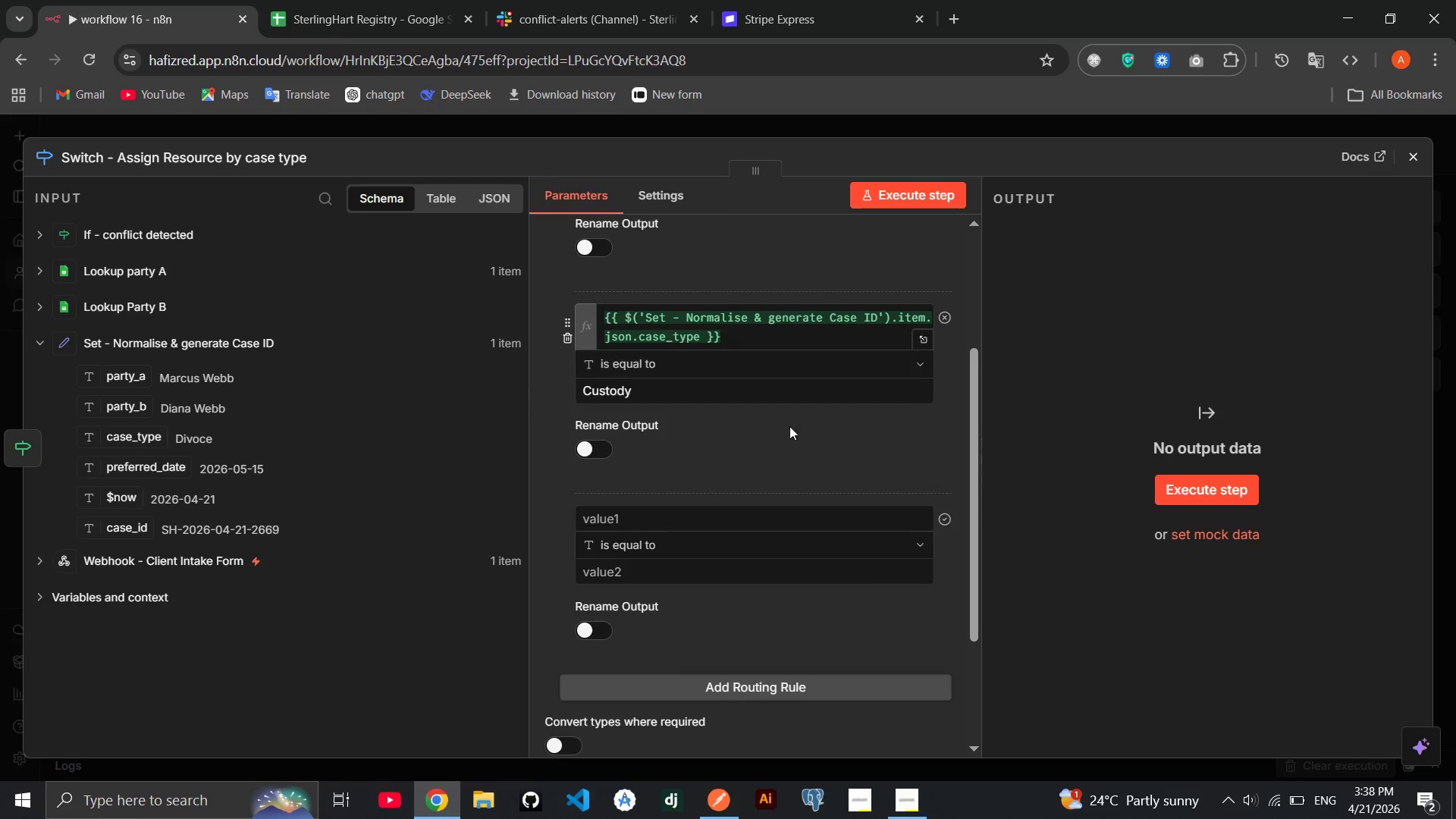 
scroll: coordinate [789, 464], scroll_direction: up, amount: 2.0
 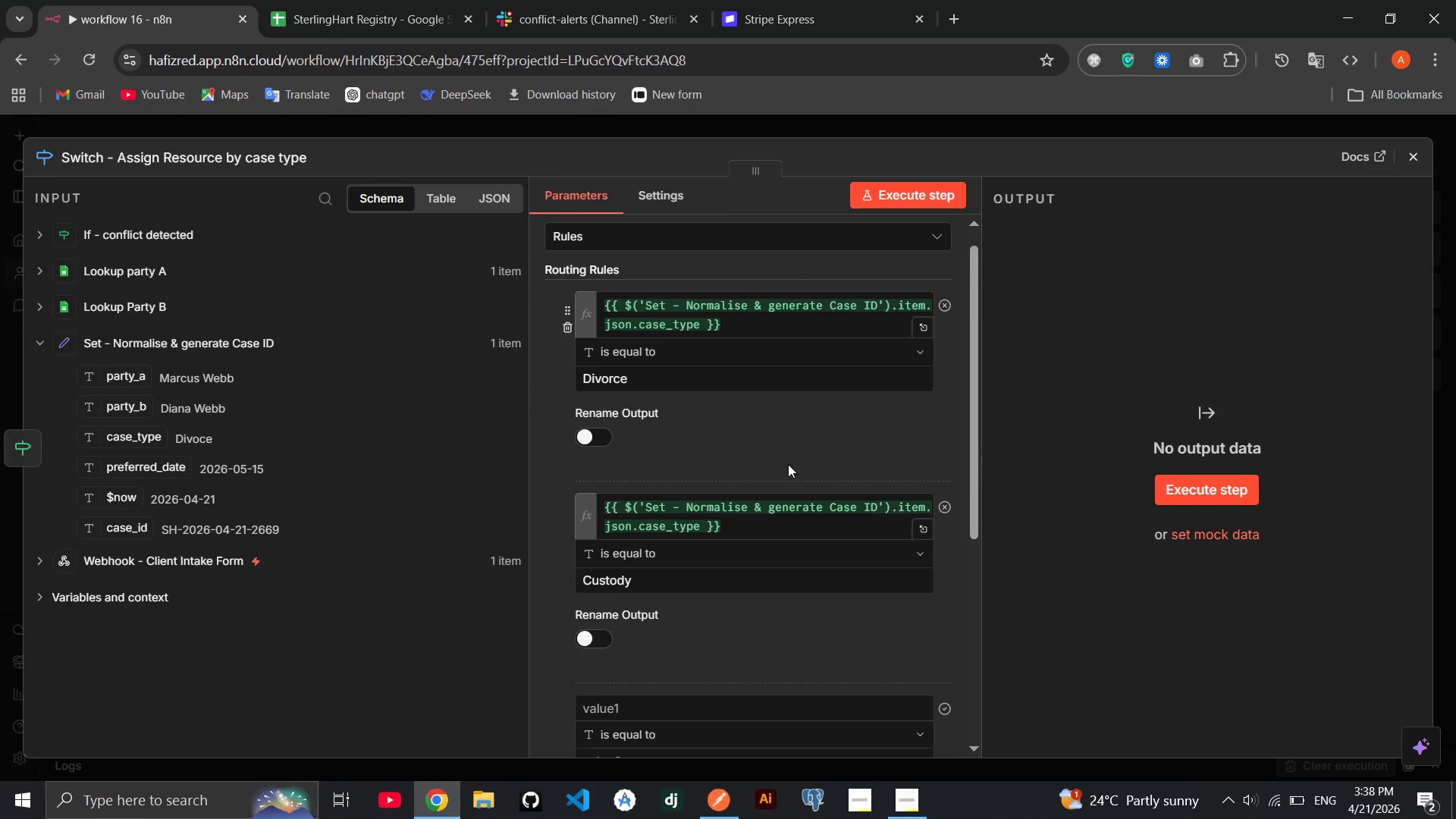 
scroll: coordinate [788, 464], scroll_direction: down, amount: 2.0
 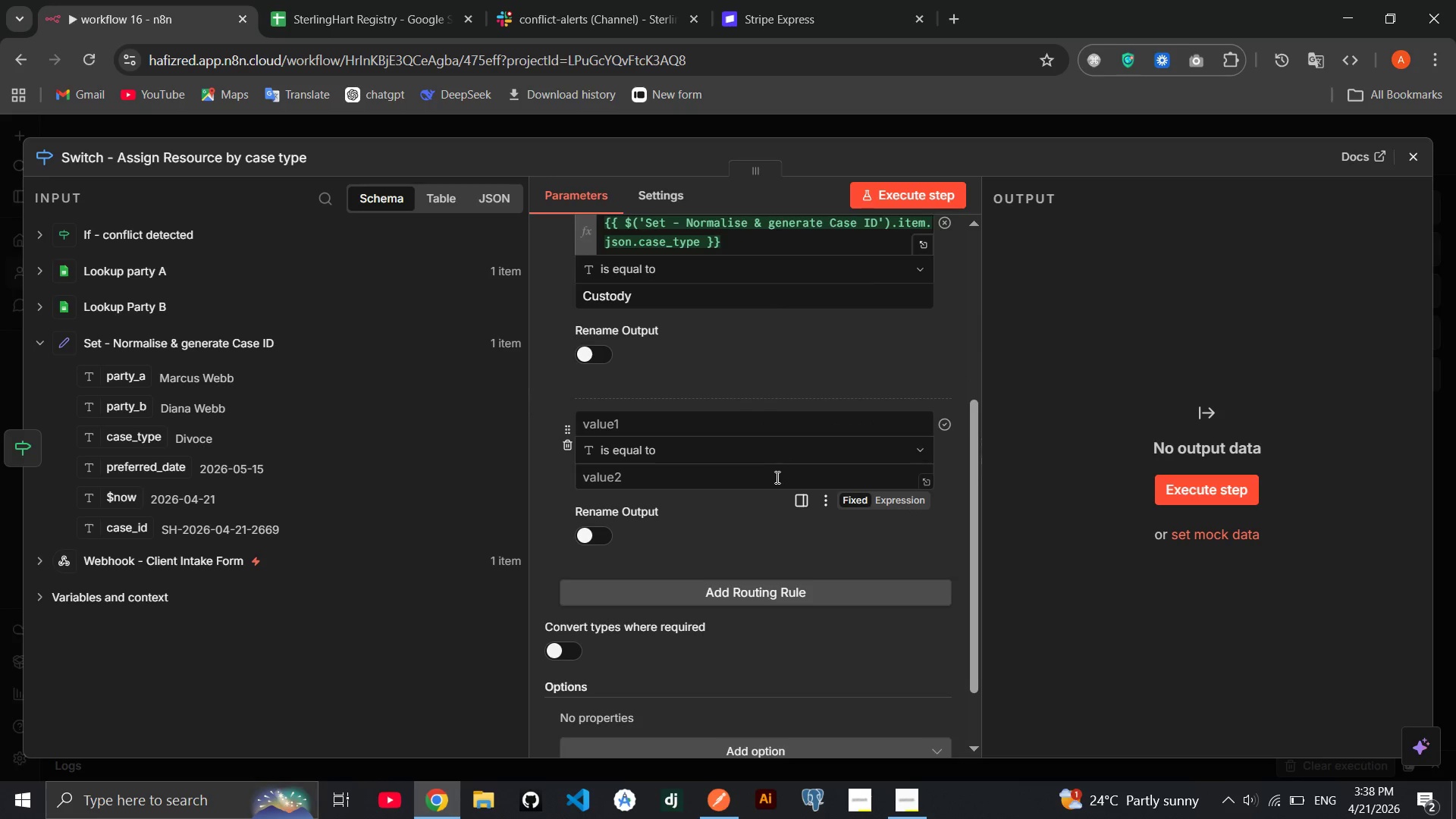 
mouse_move([758, 486])
 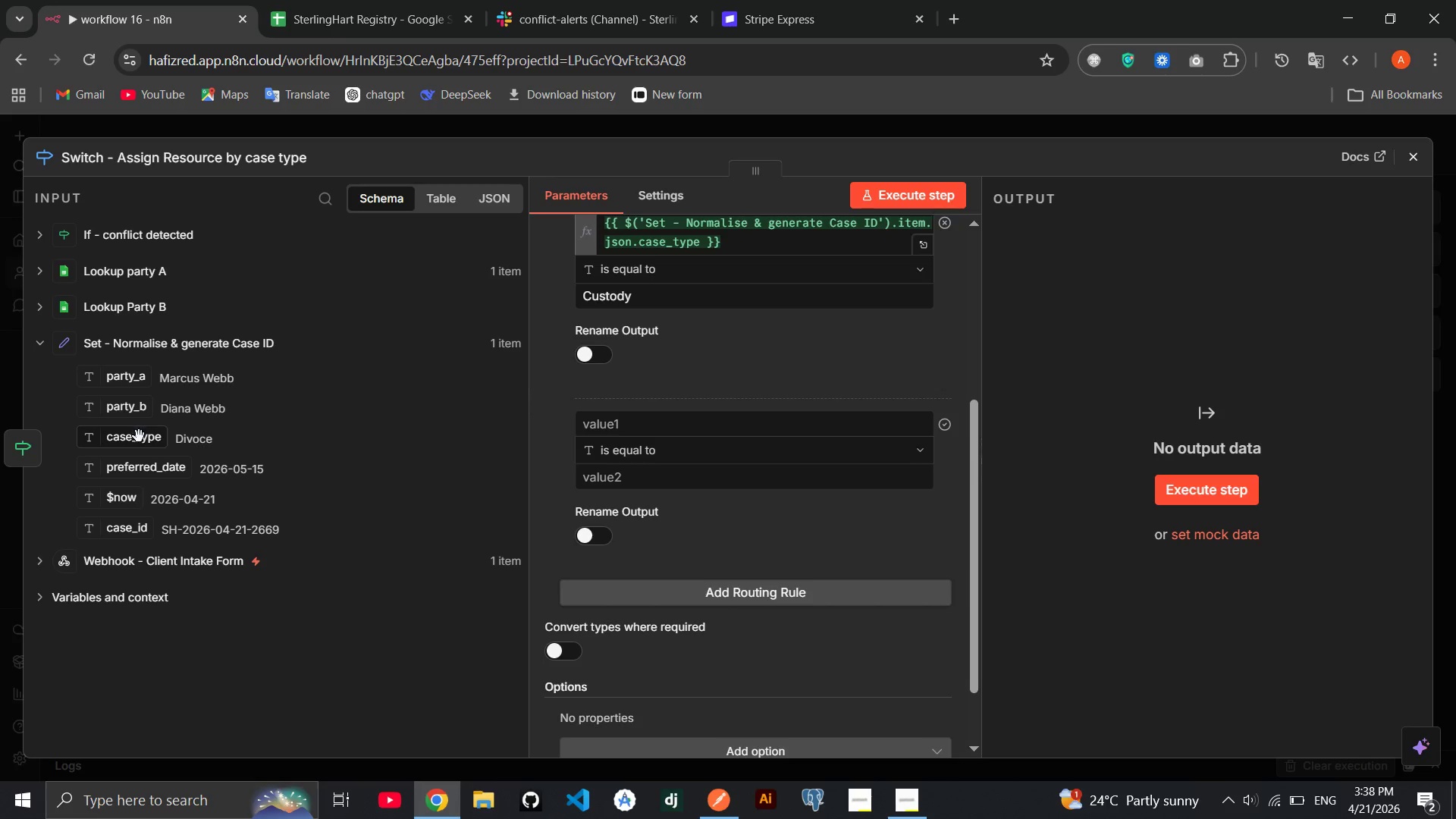 
left_click_drag(start_coordinate=[139, 436], to_coordinate=[648, 421])
 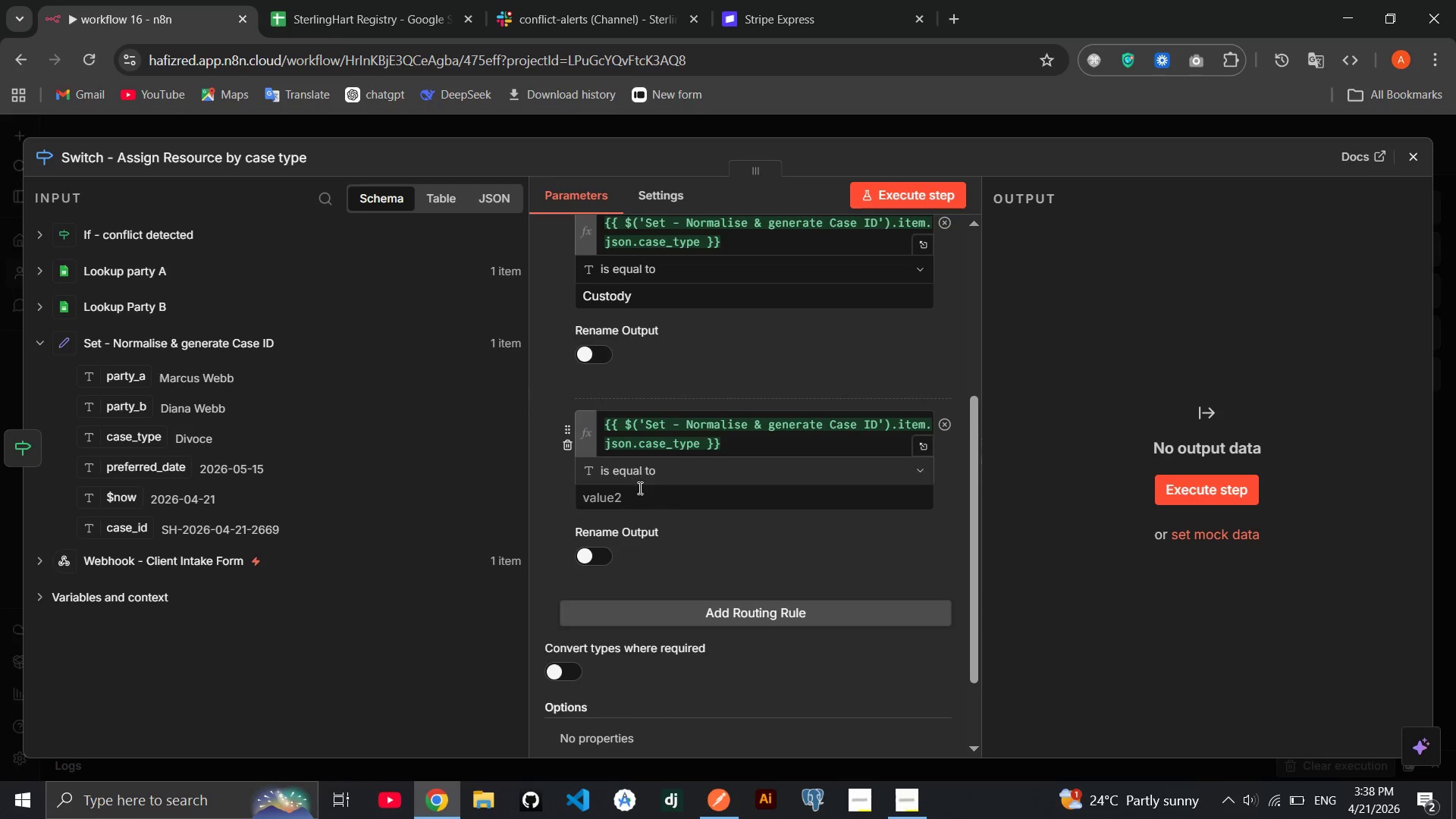 
left_click([630, 491])
 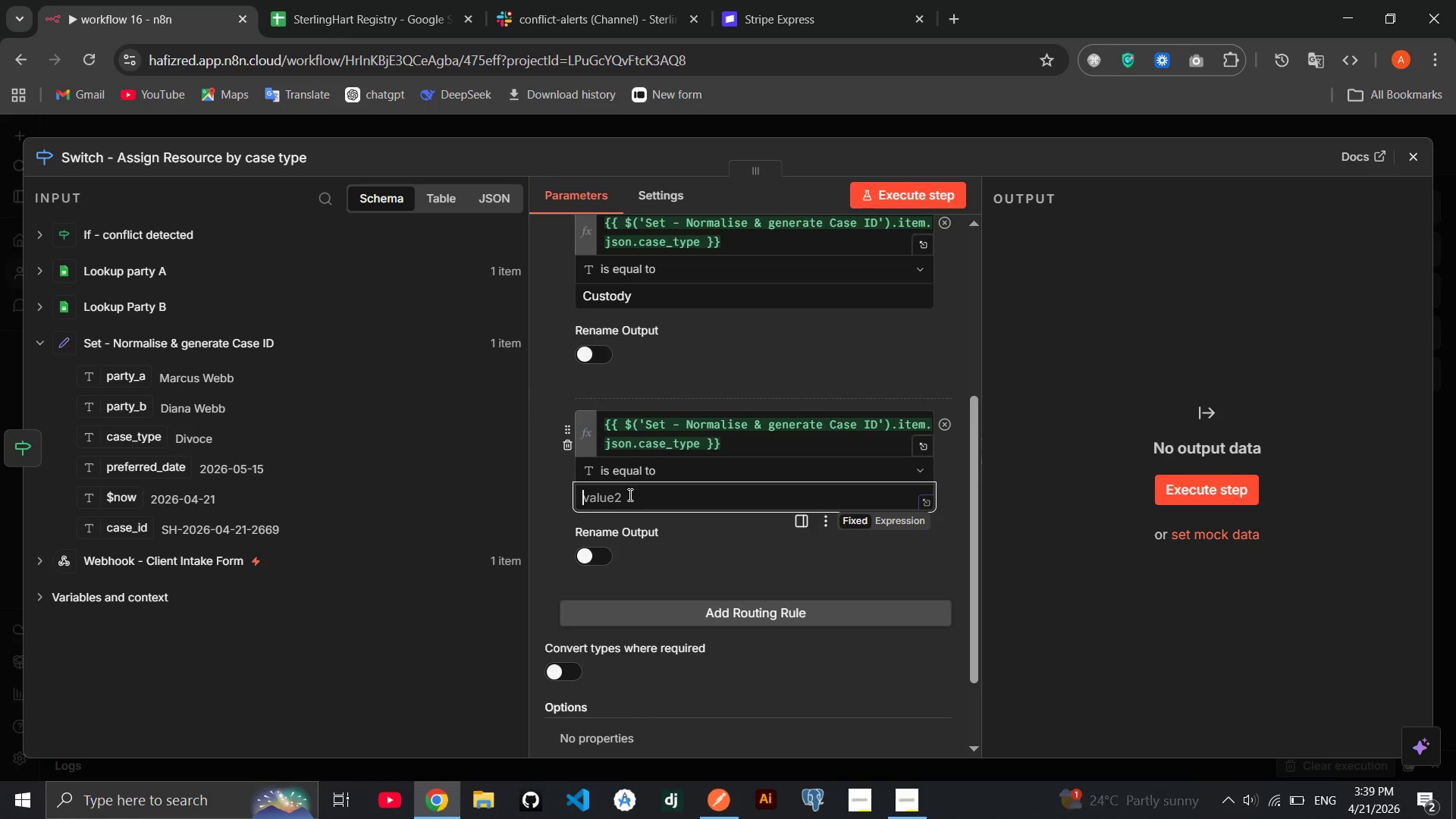 
type(propery)
 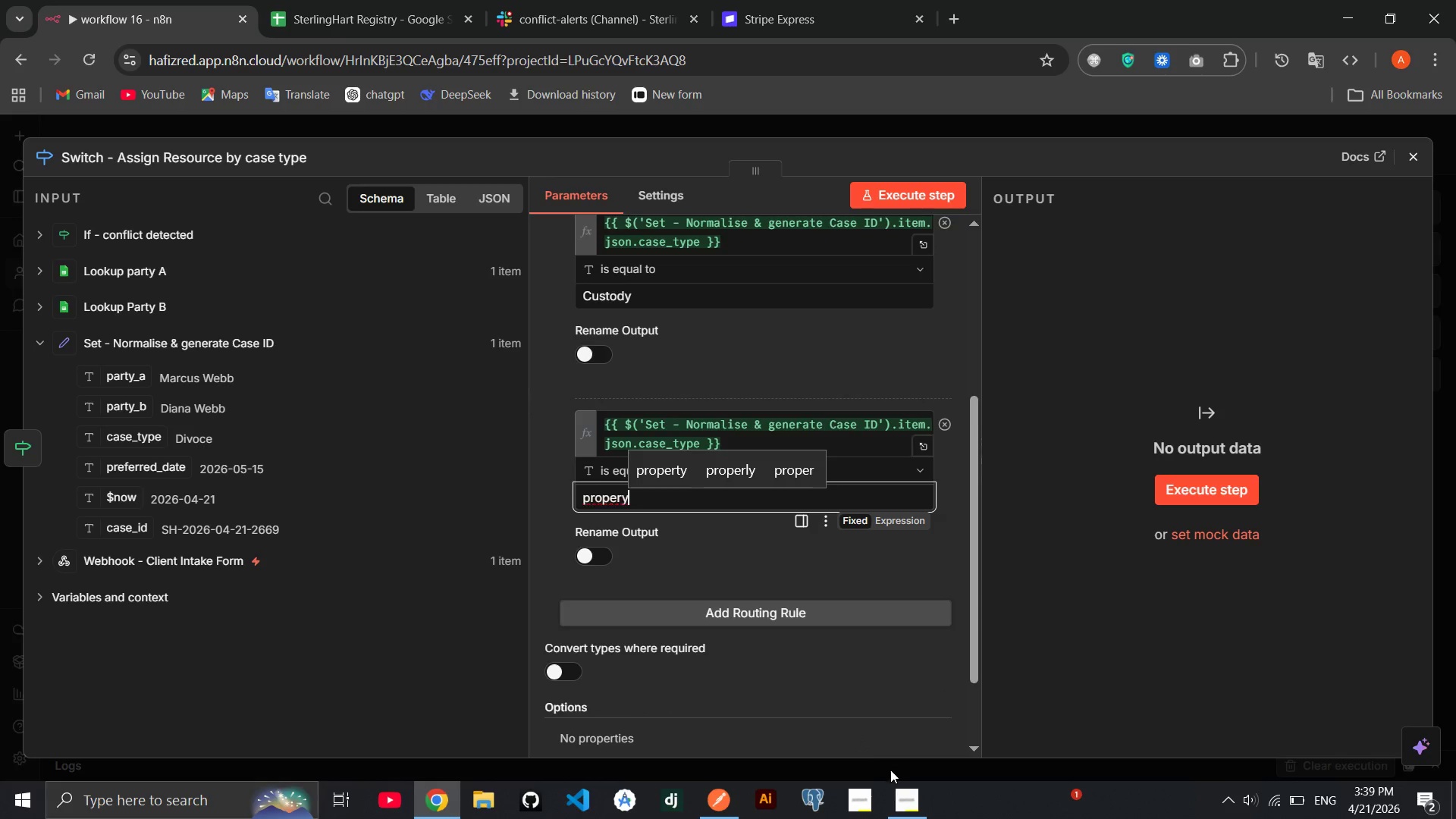 
left_click([899, 788])